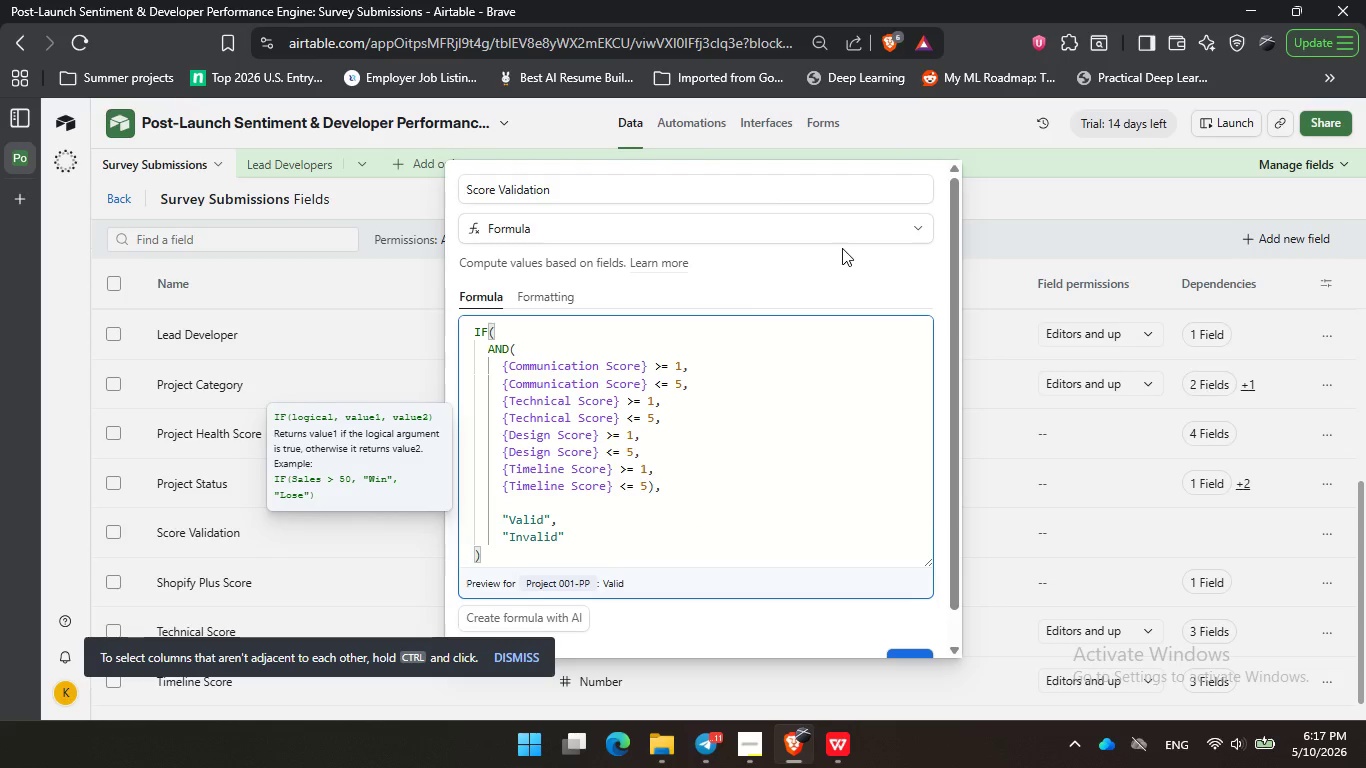 
wait(8.36)
 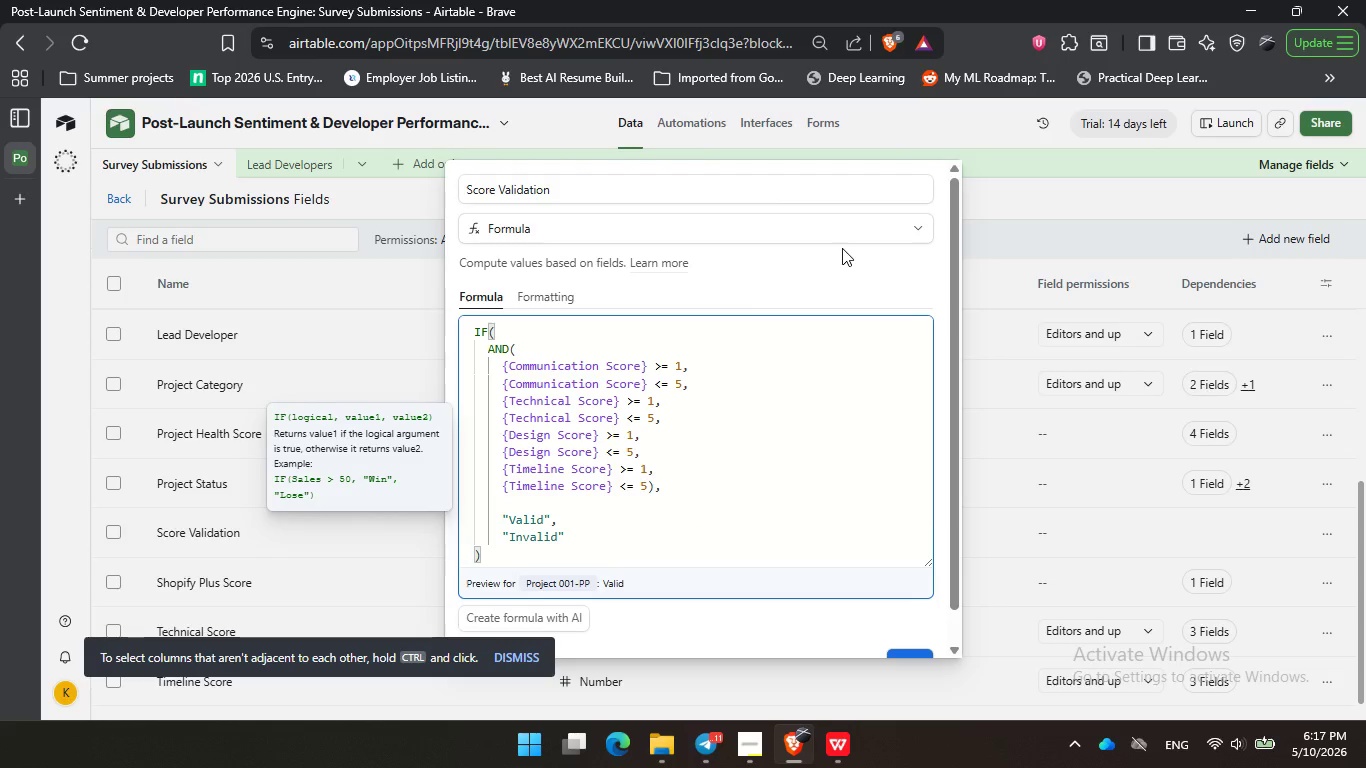 
left_click([778, 300])
 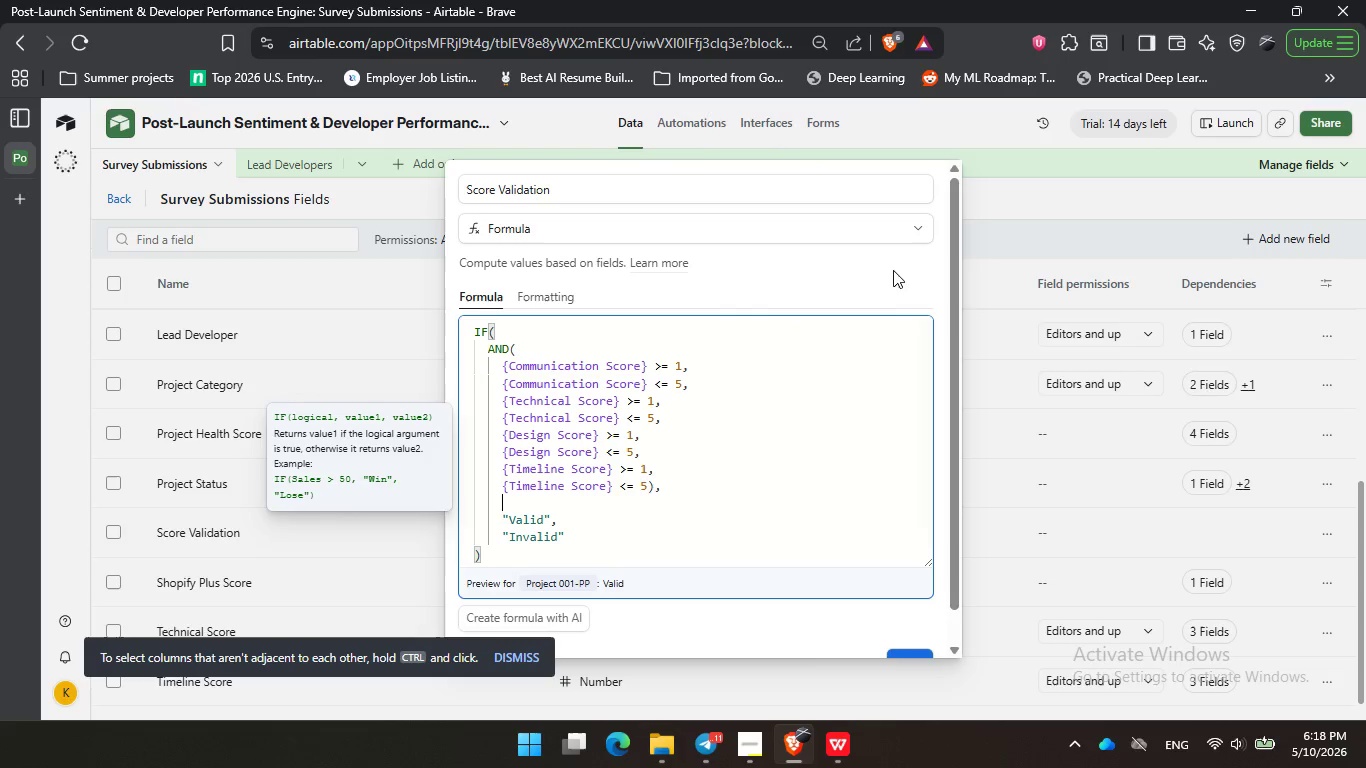 
left_click_drag(start_coordinate=[861, 286], to_coordinate=[866, 285])
 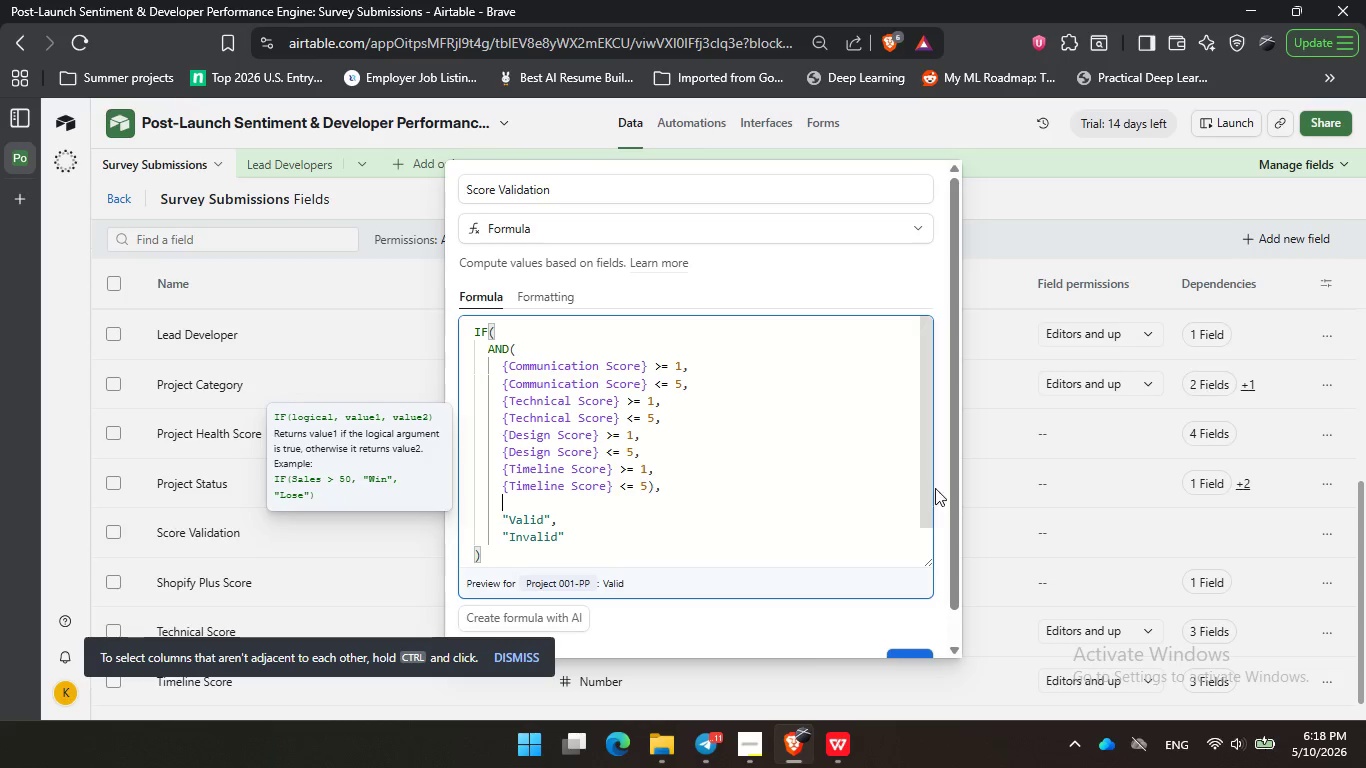 
triple_click([893, 270])
 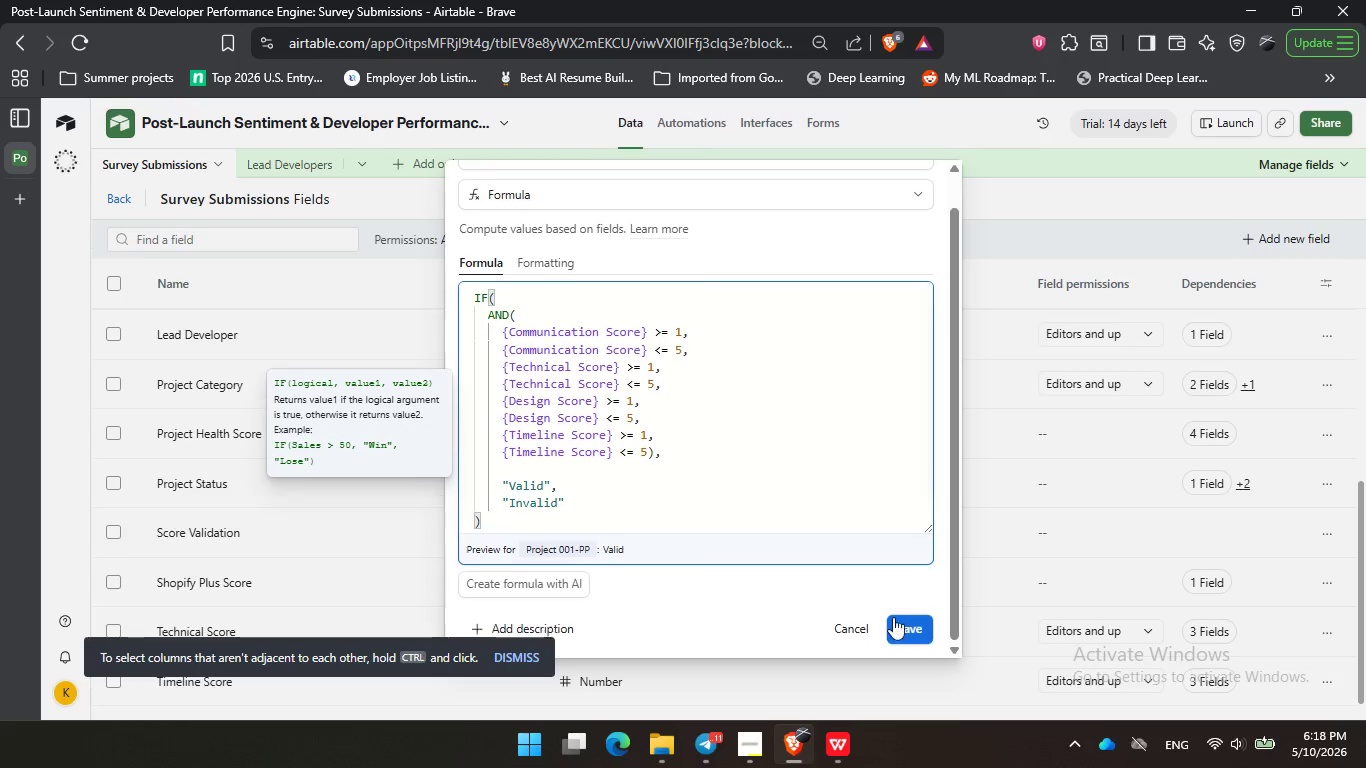 
left_click([895, 618])
 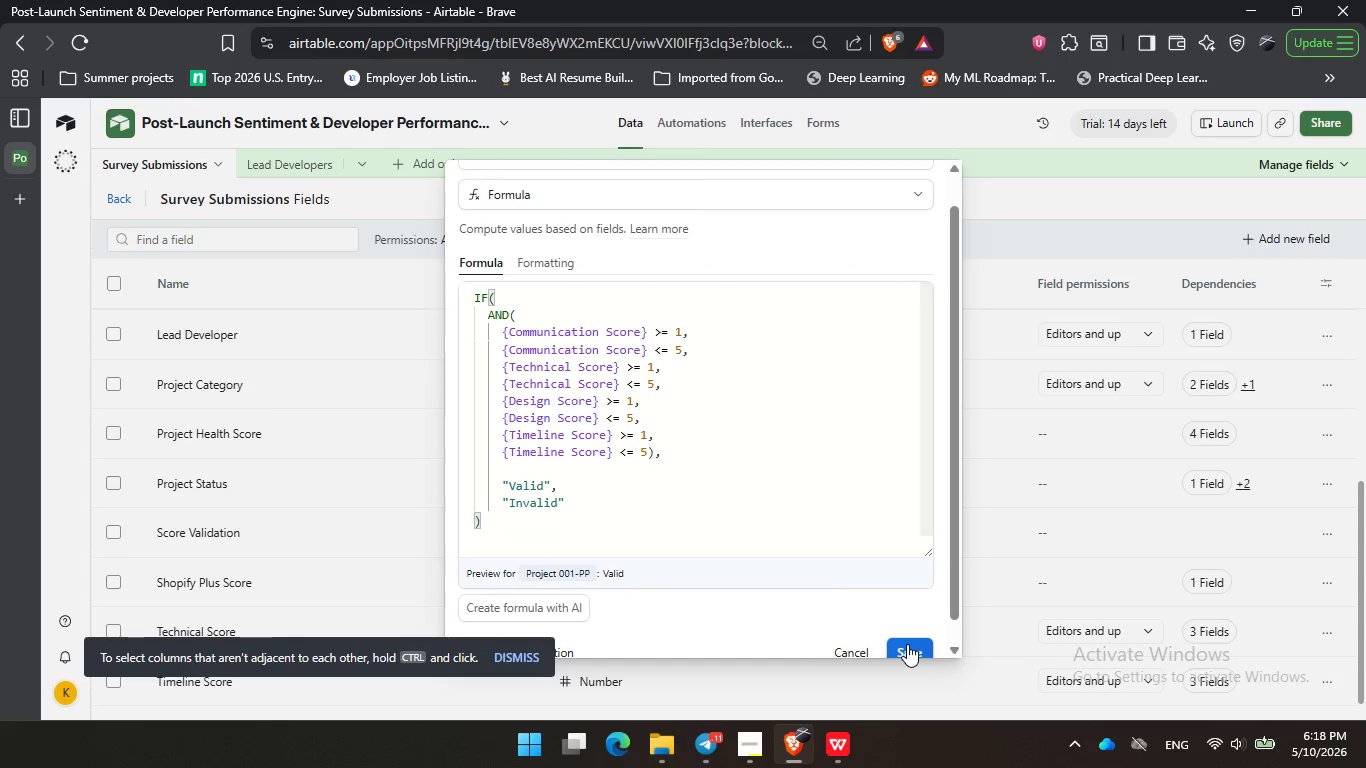 
scroll: coordinate [883, 571], scroll_direction: down, amount: 4.0
 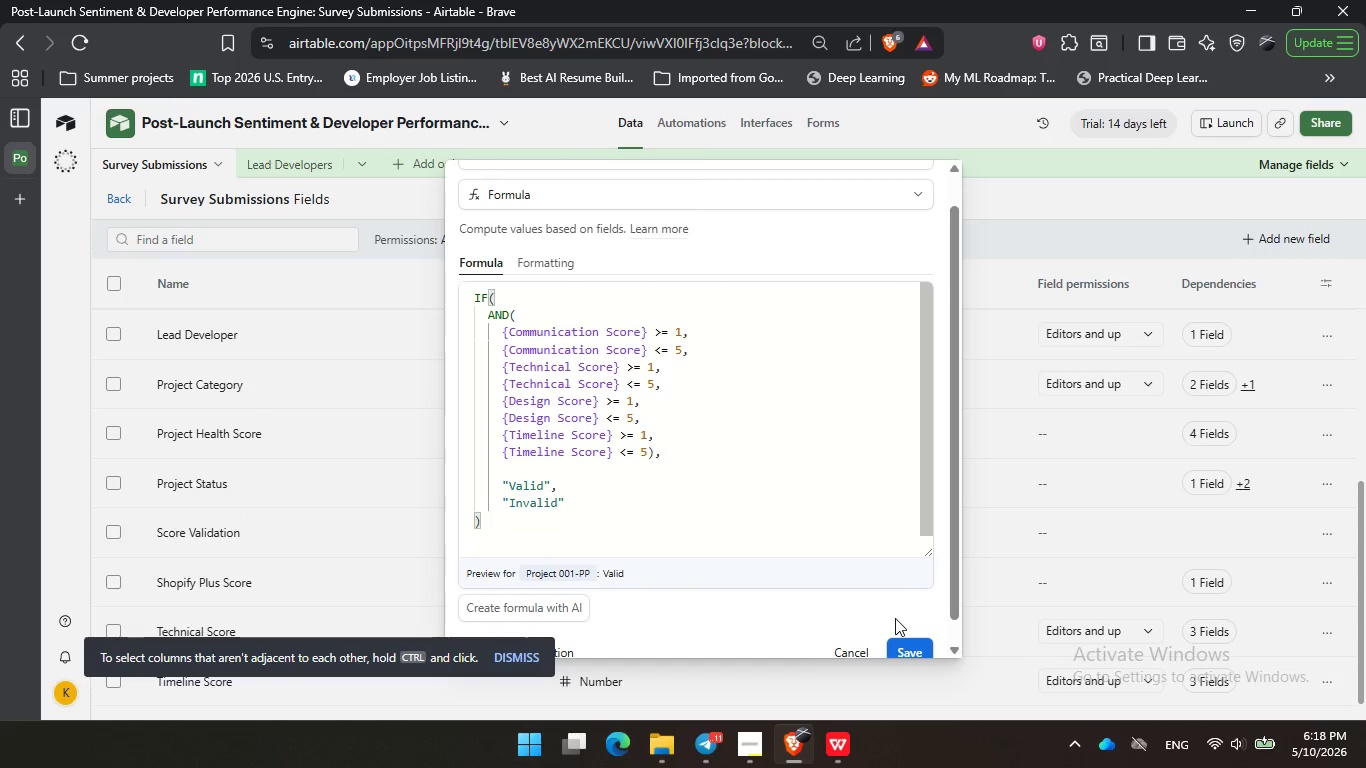 
left_click([907, 644])
 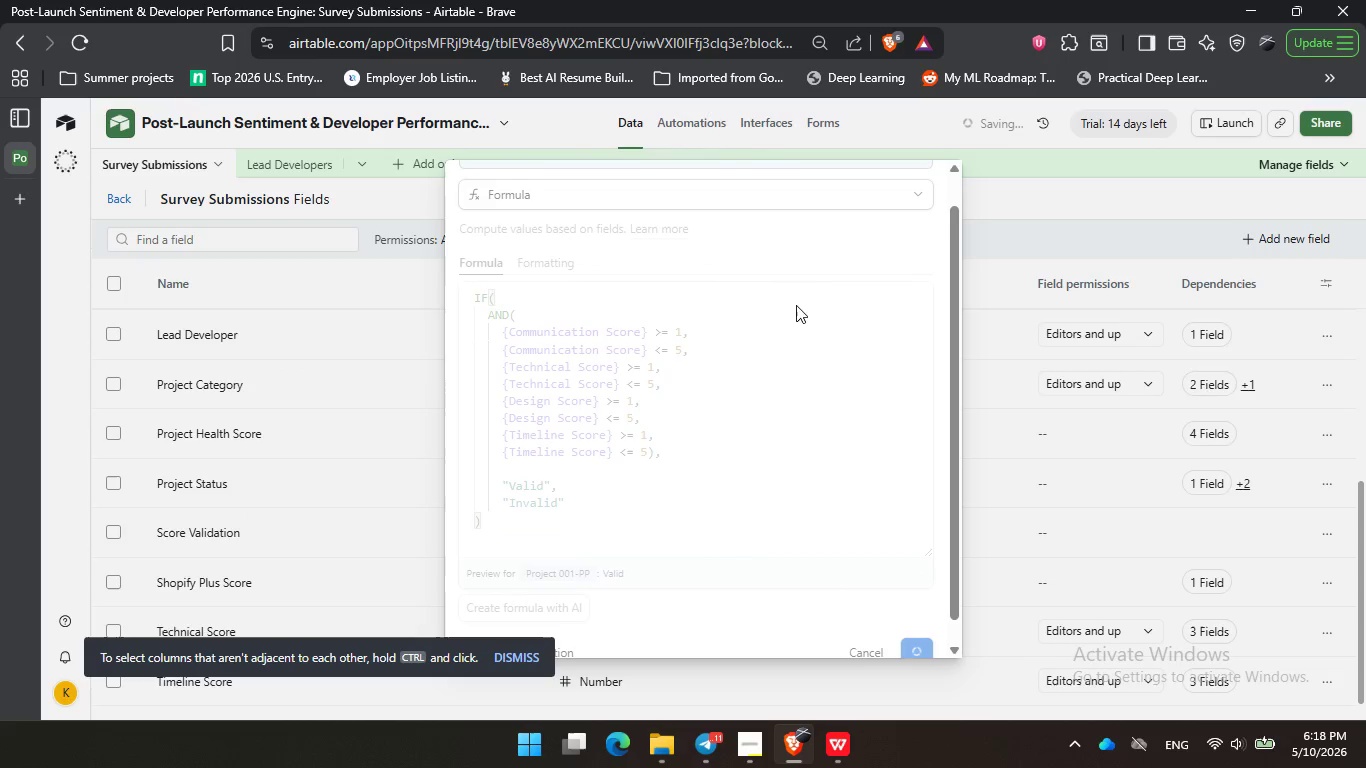 
wait(5.89)
 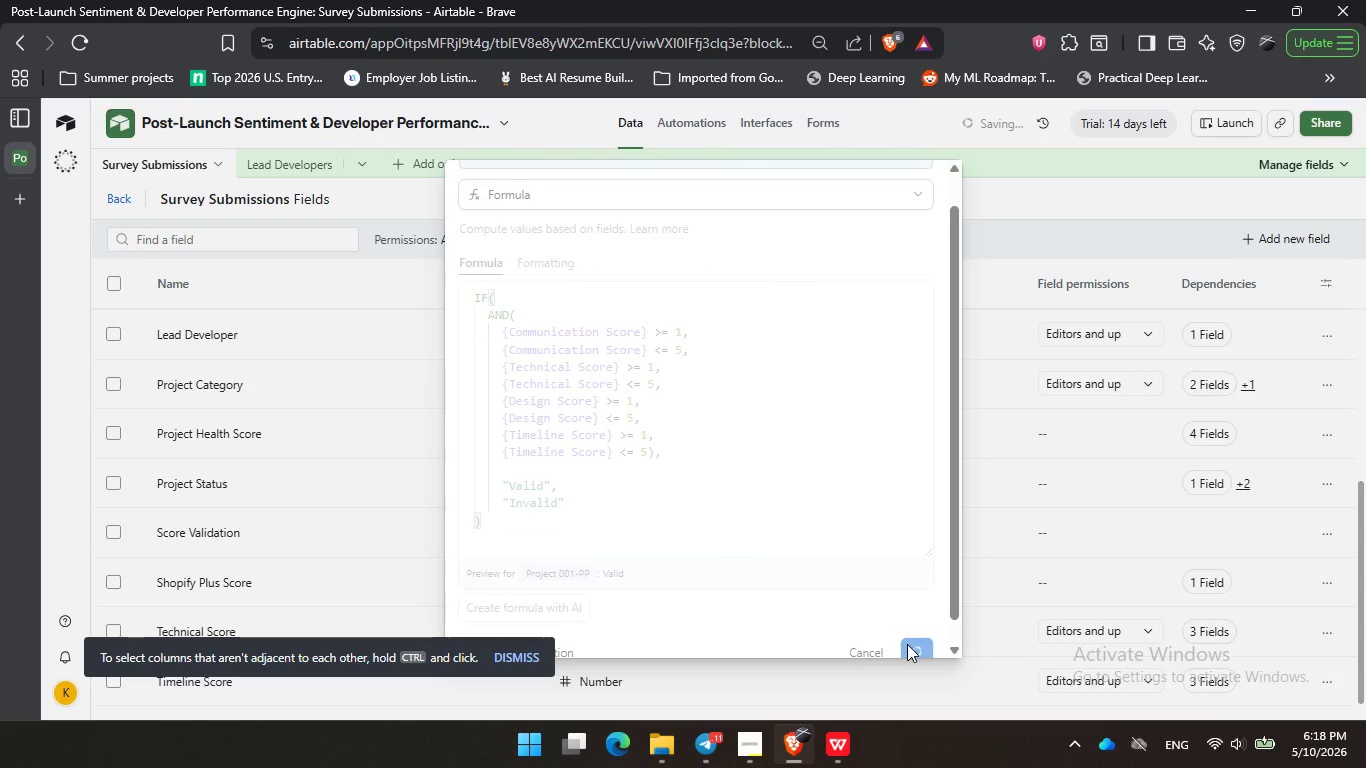 
double_click([1153, 192])
 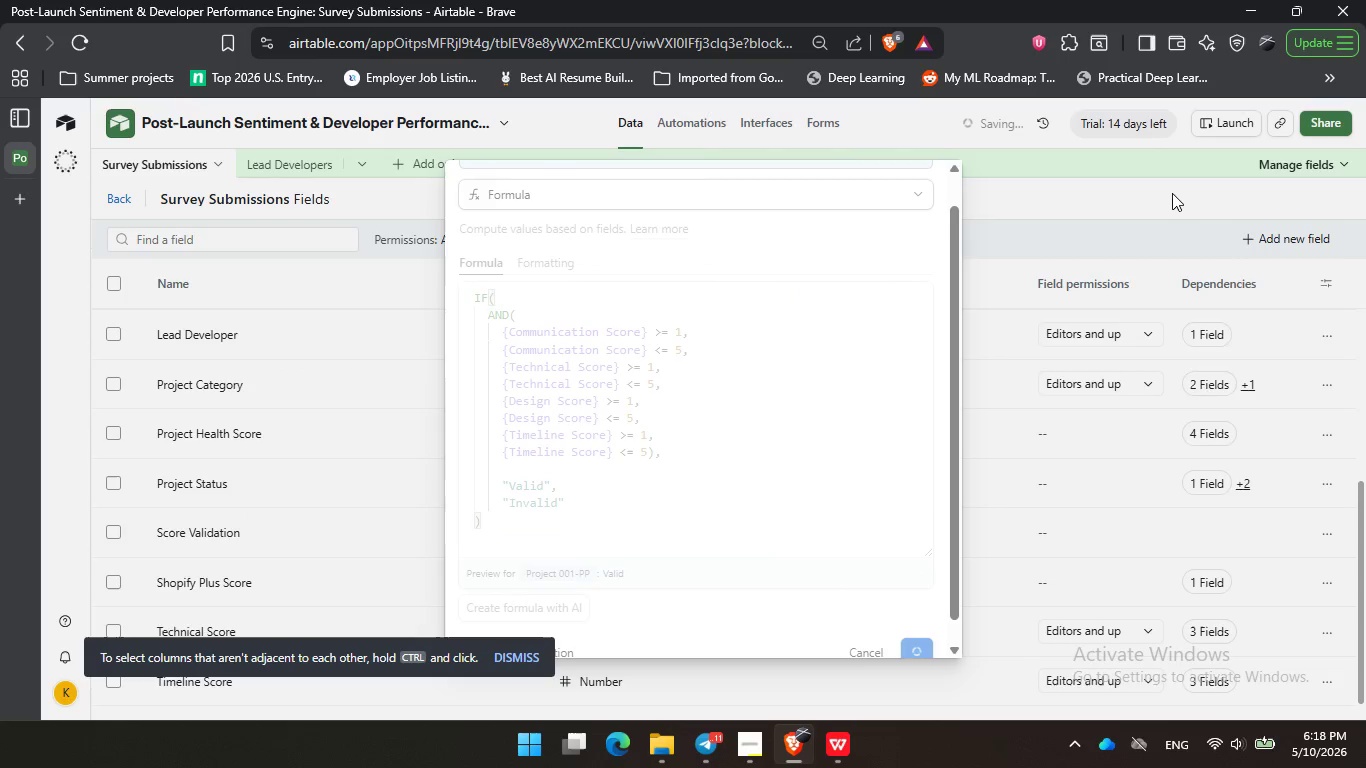 
left_click_drag(start_coordinate=[1109, 197], to_coordinate=[1114, 197])
 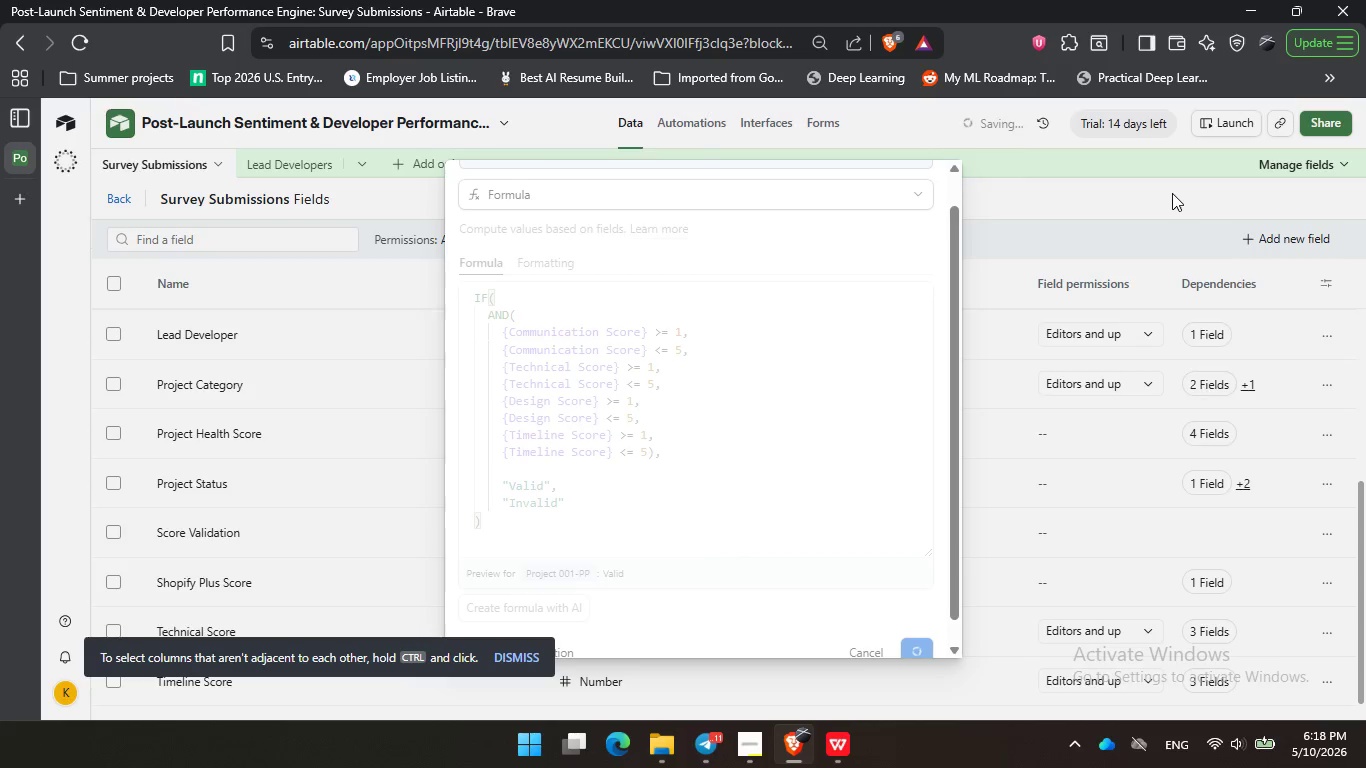 
triple_click([1172, 193])
 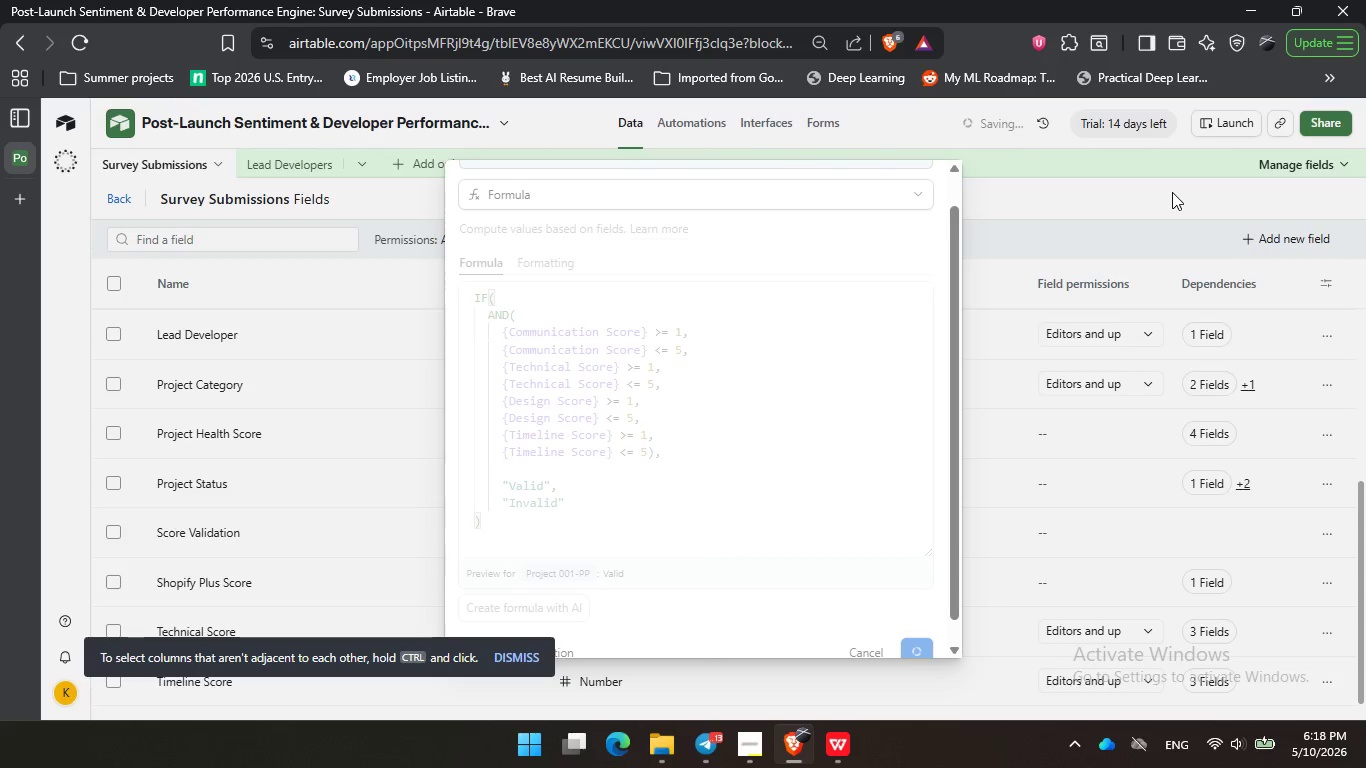 
wait(26.14)
 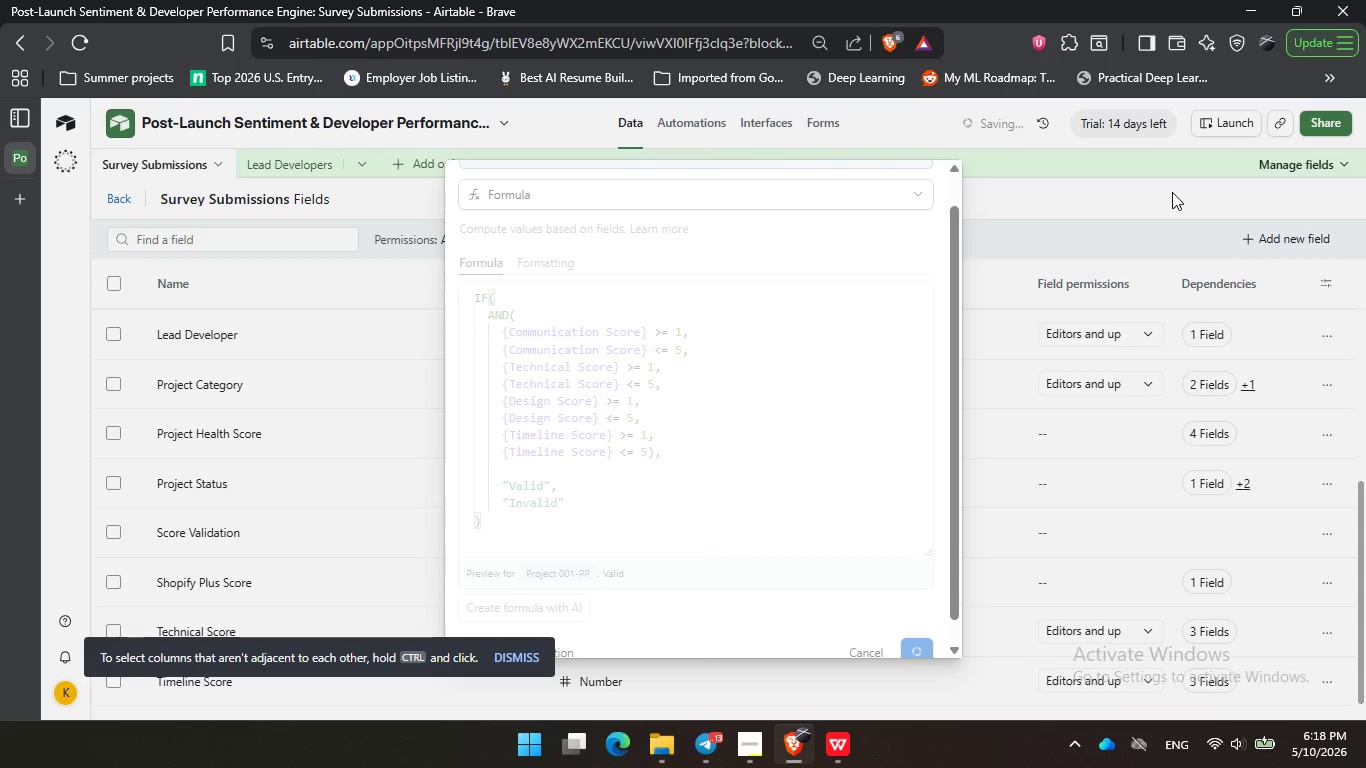 
left_click([117, 199])
 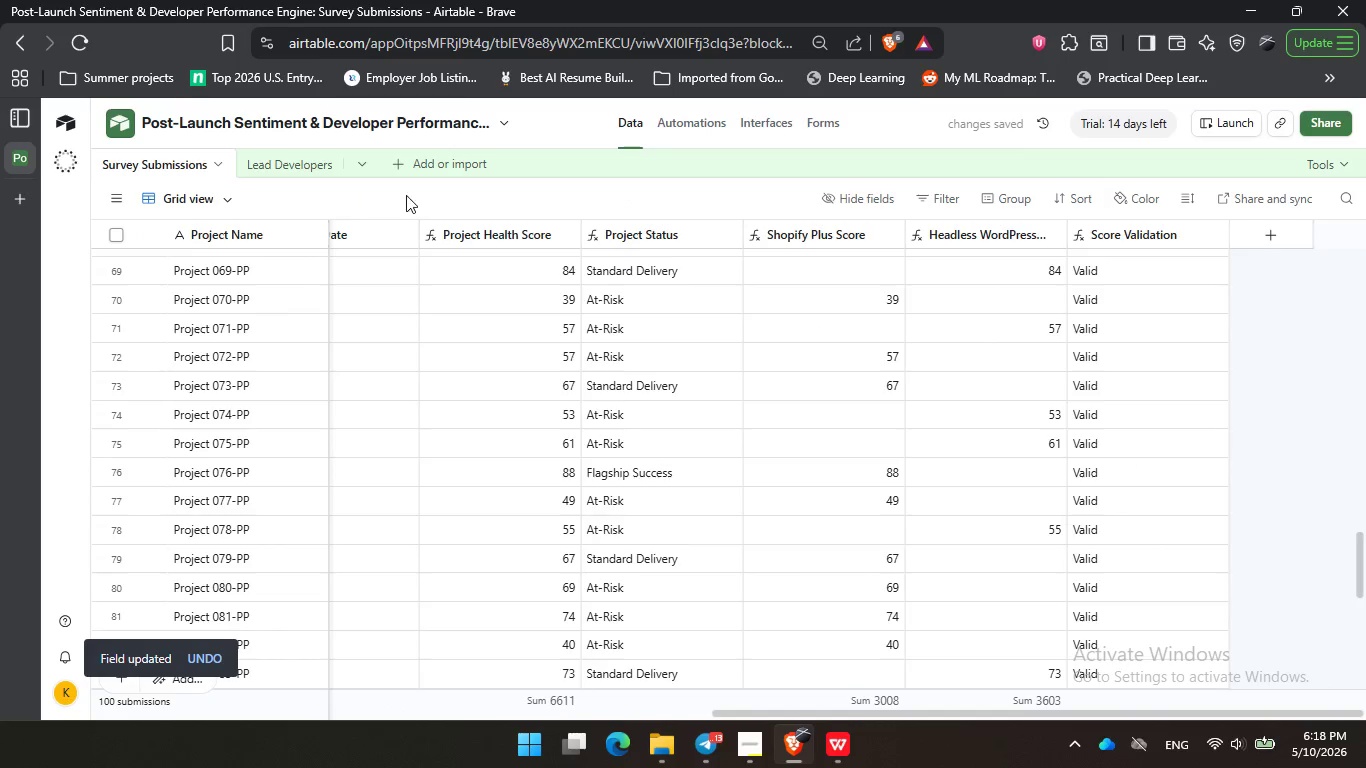 
left_click([368, 195])
 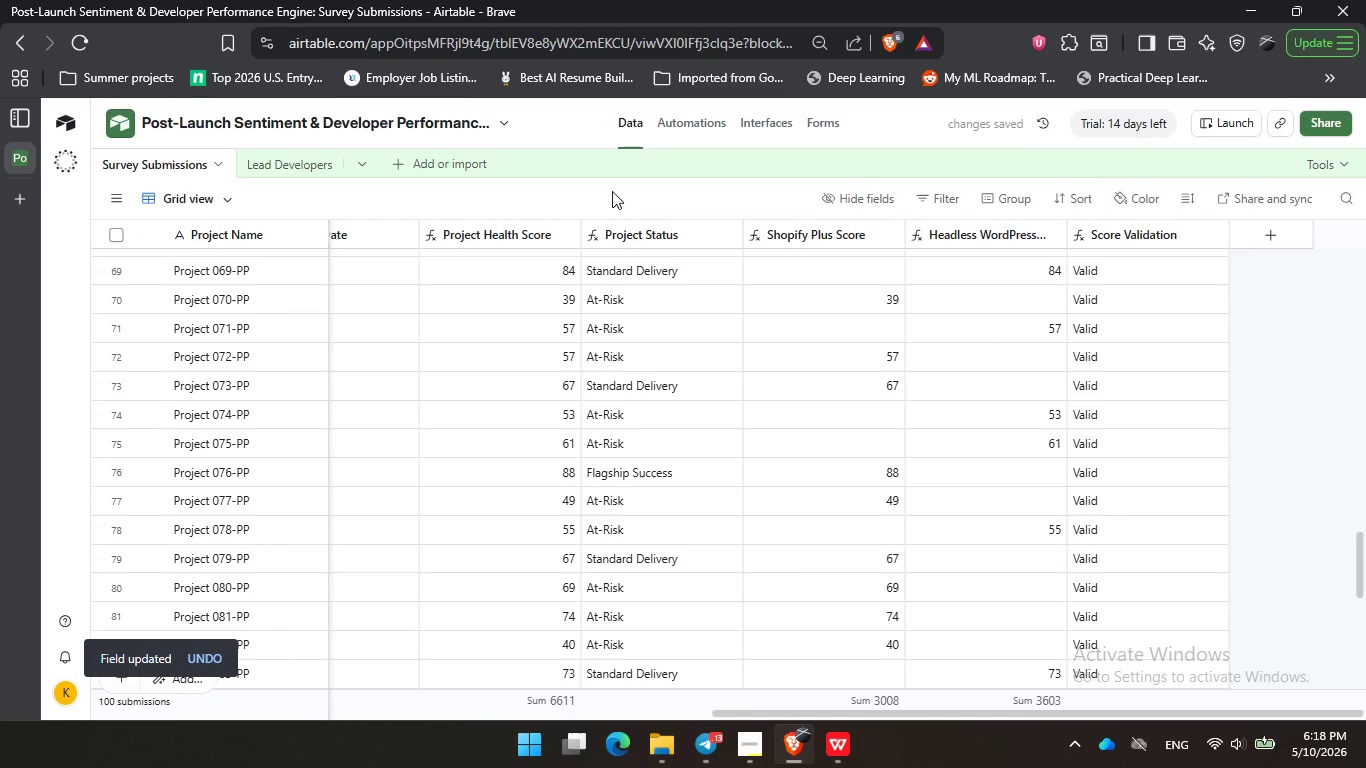 
triple_click([612, 191])
 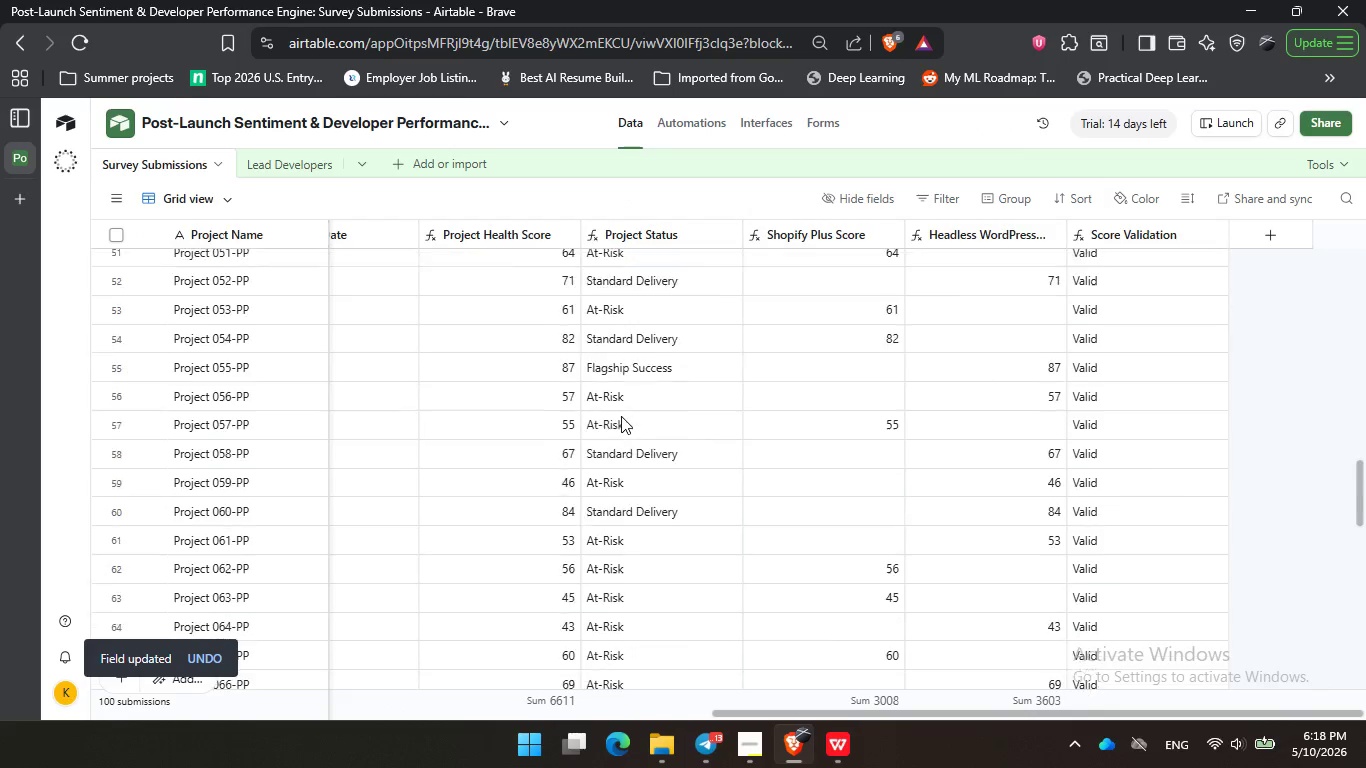 
left_click([1103, 271])
 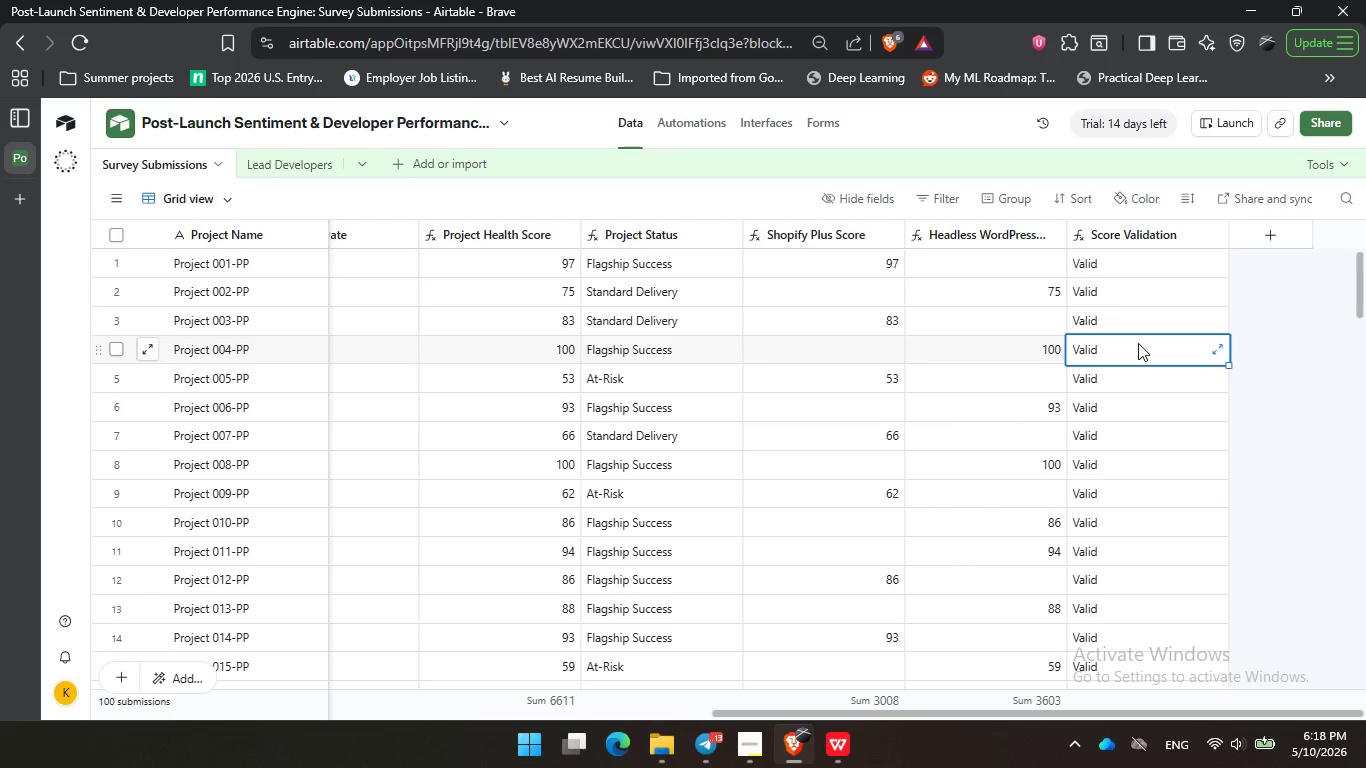 
scroll: coordinate [623, 413], scroll_direction: up, amount: 27.0
 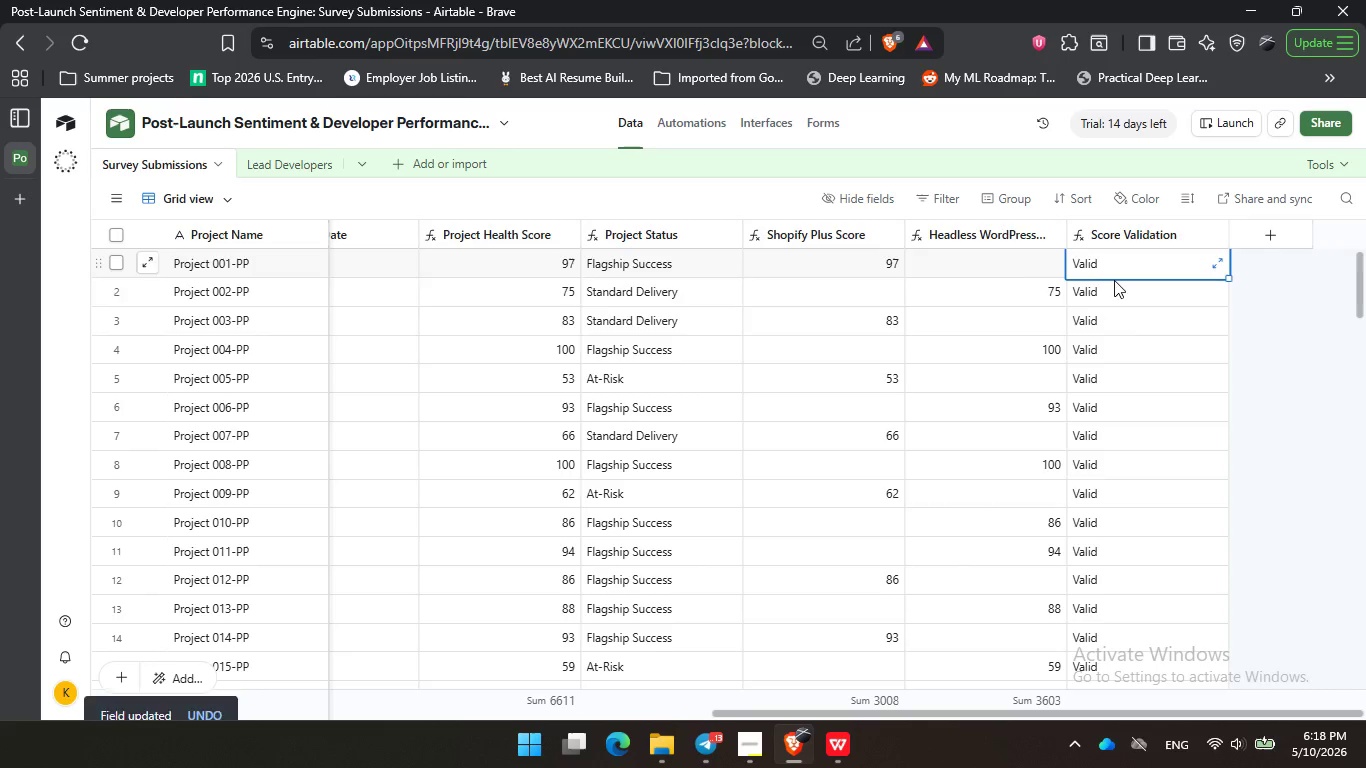 
double_click([1138, 343])
 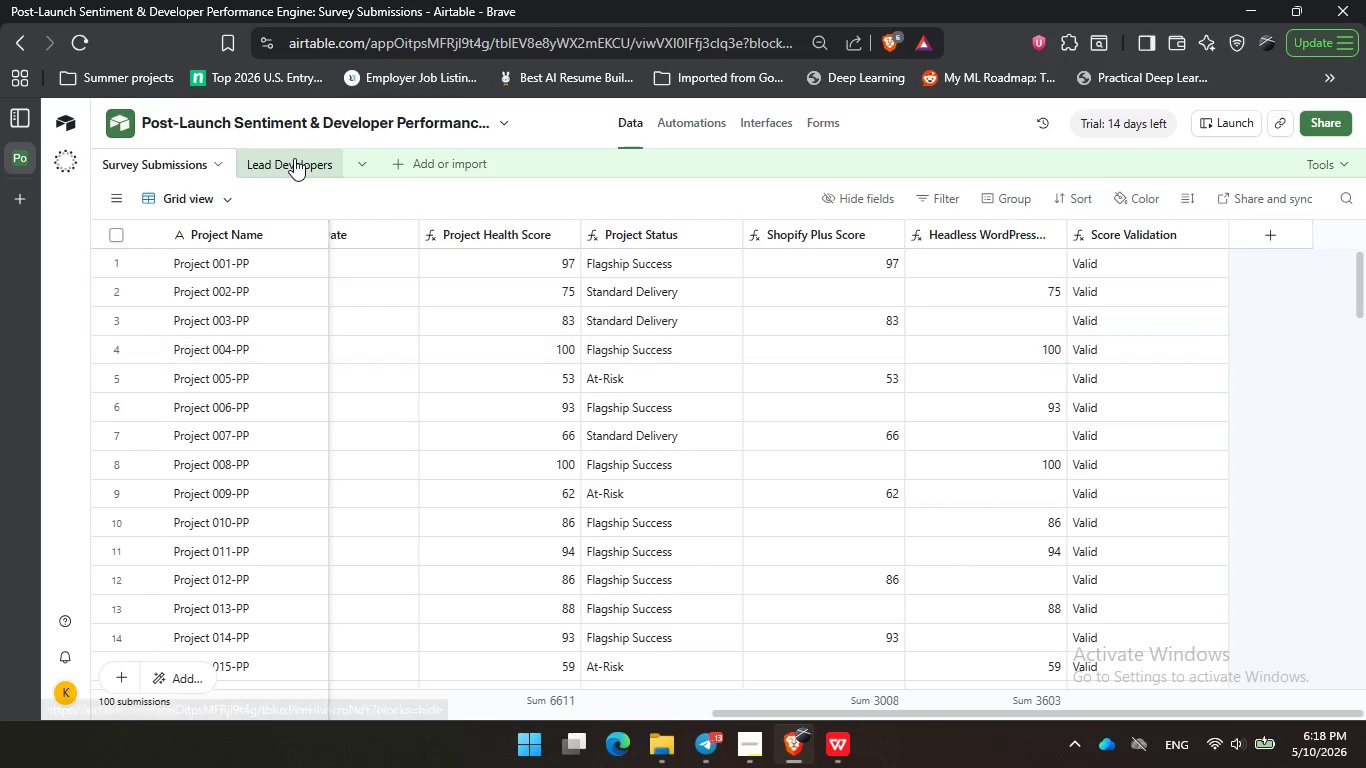 
left_click([294, 158])
 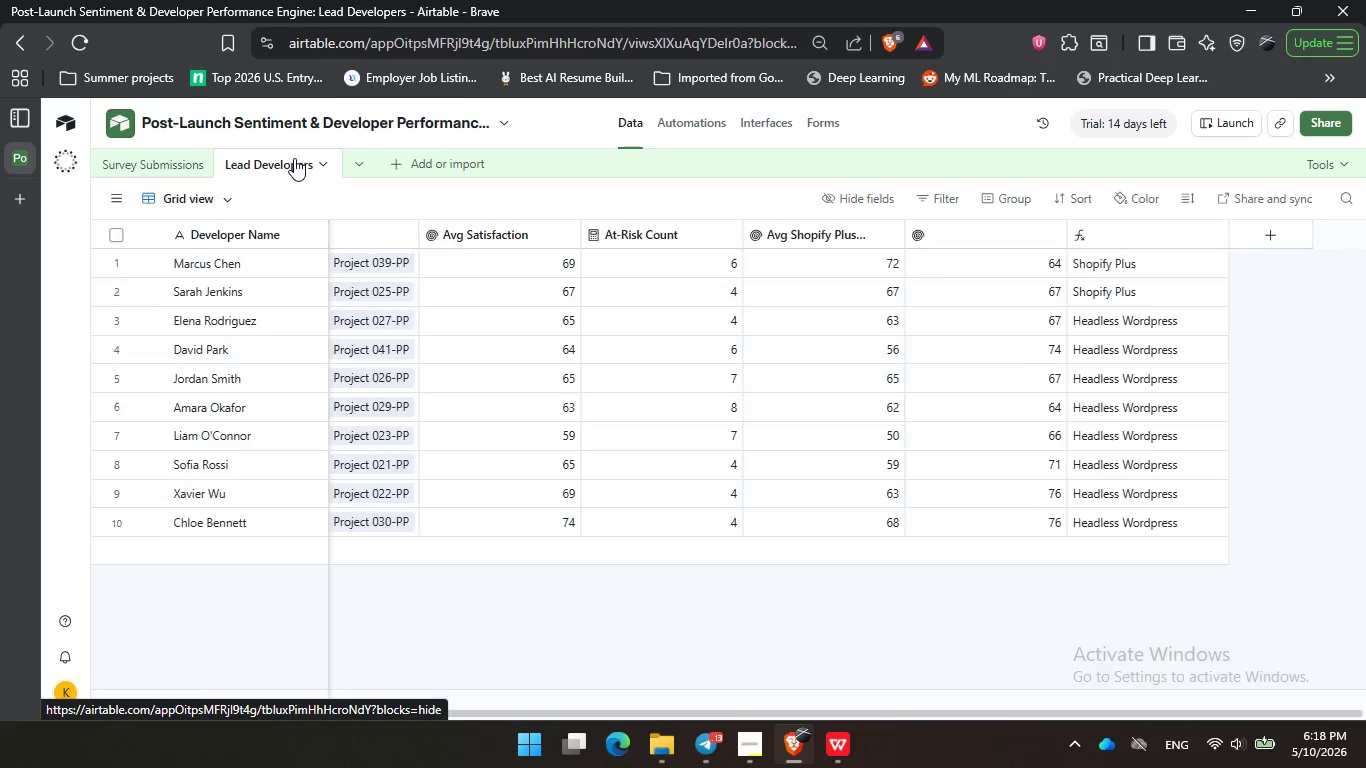 
mouse_move([321, 173])
 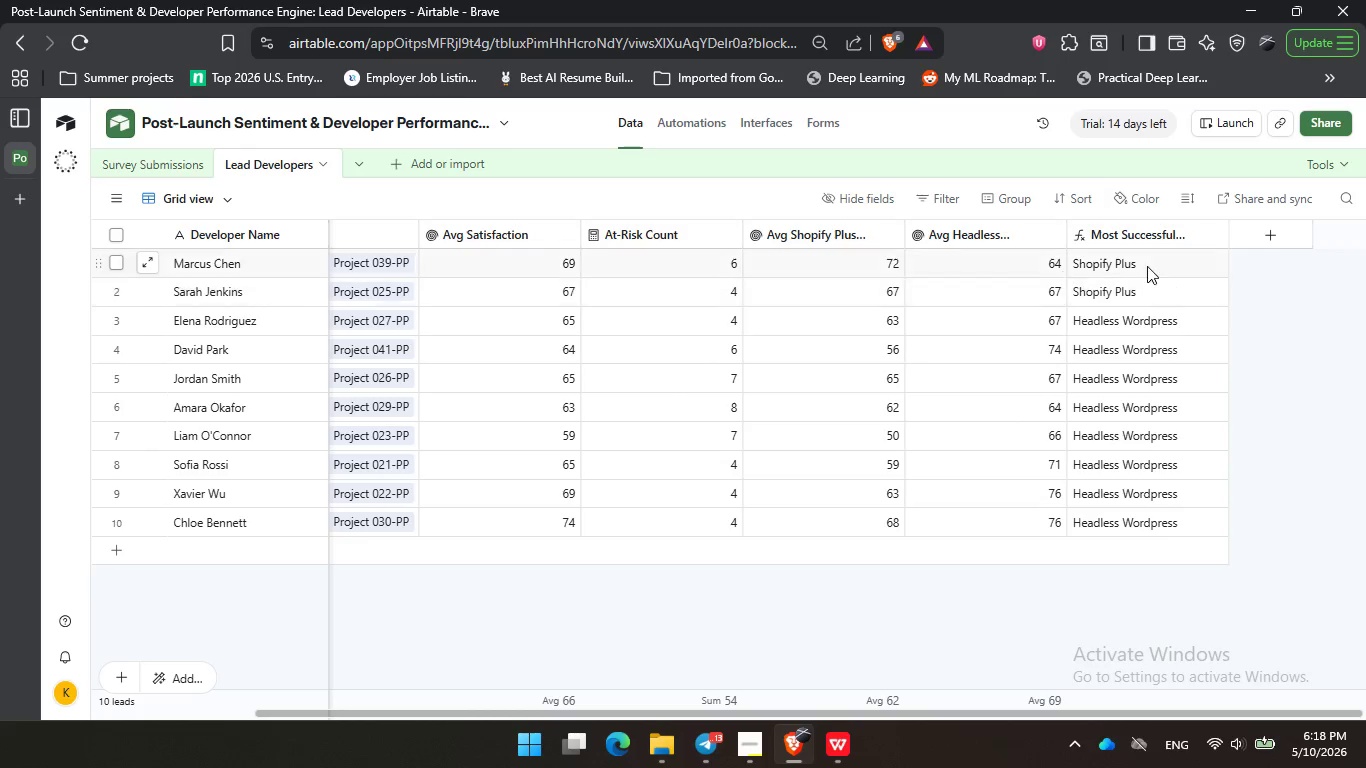 
left_click([1311, 287])
 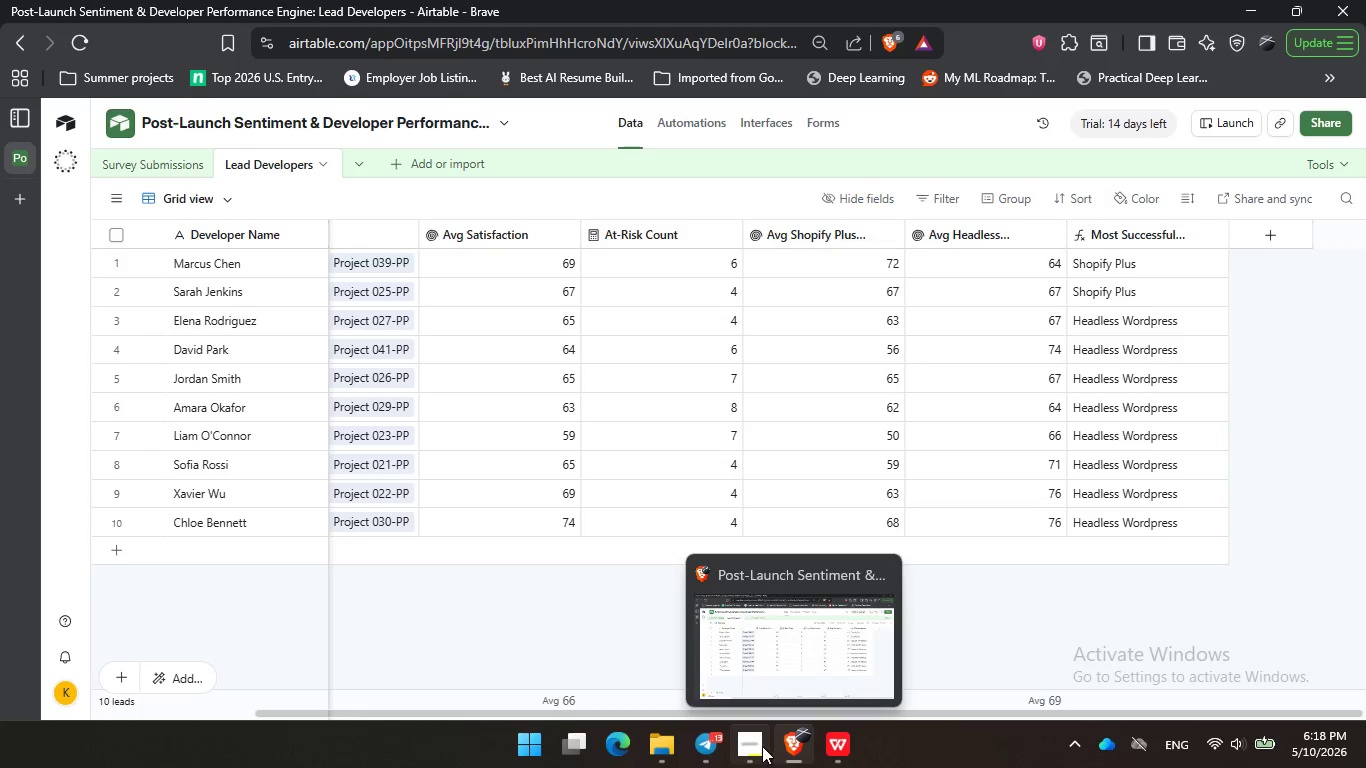 
left_click([762, 746])